 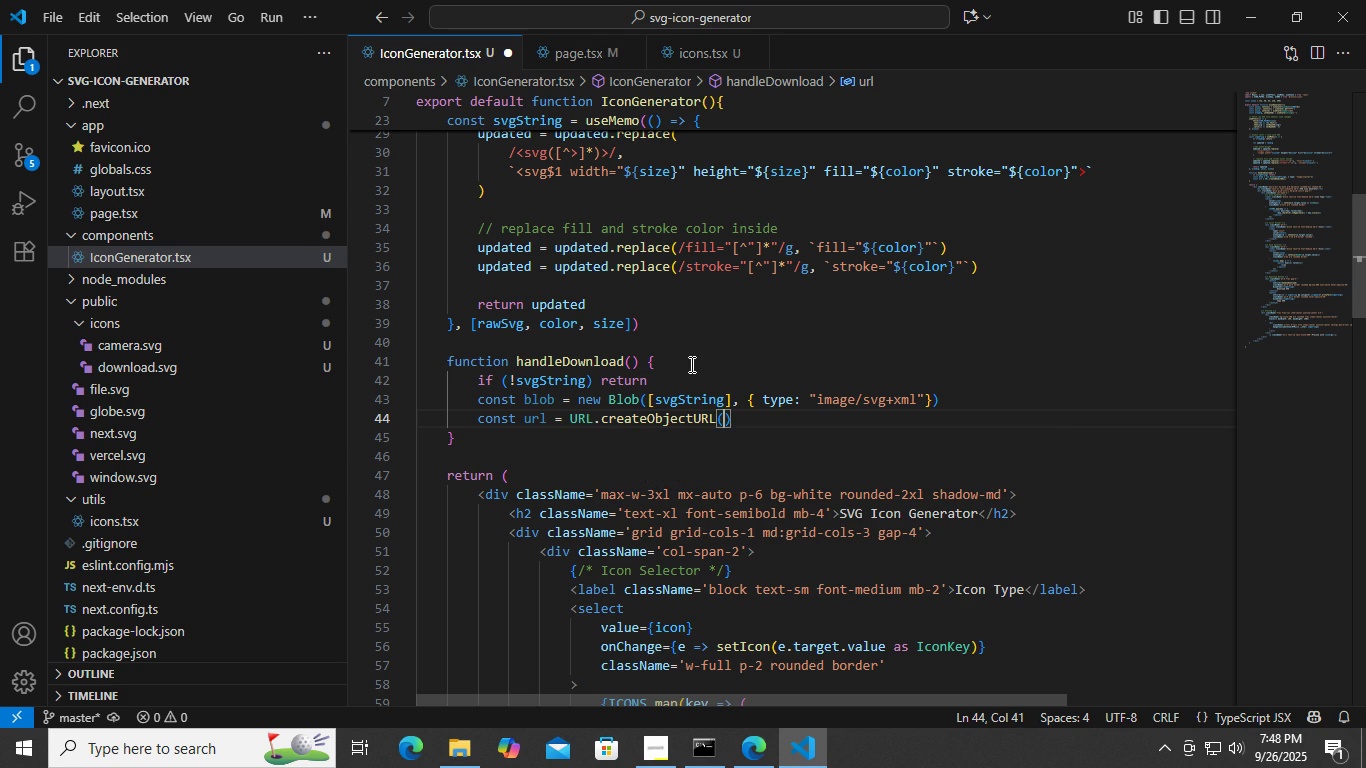 
type(blob)
 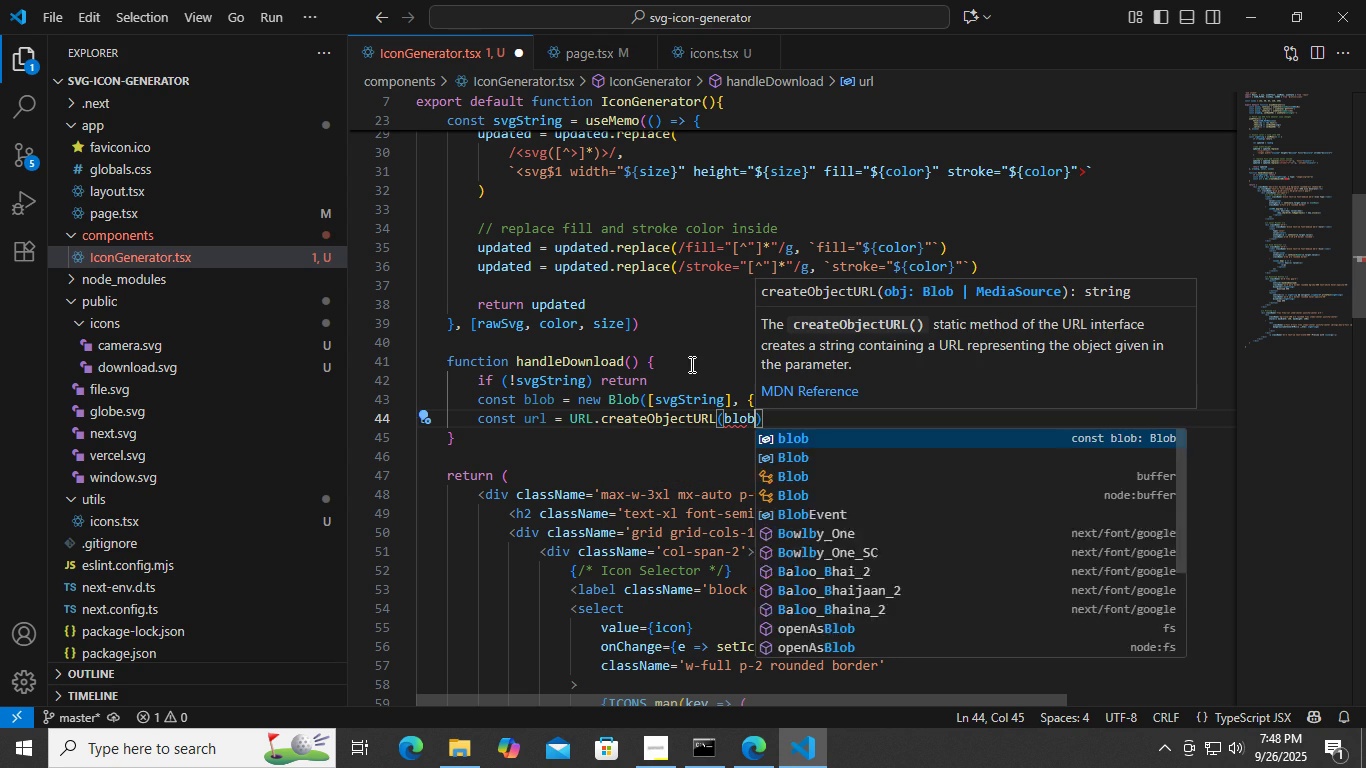 
key(ArrowRight)
 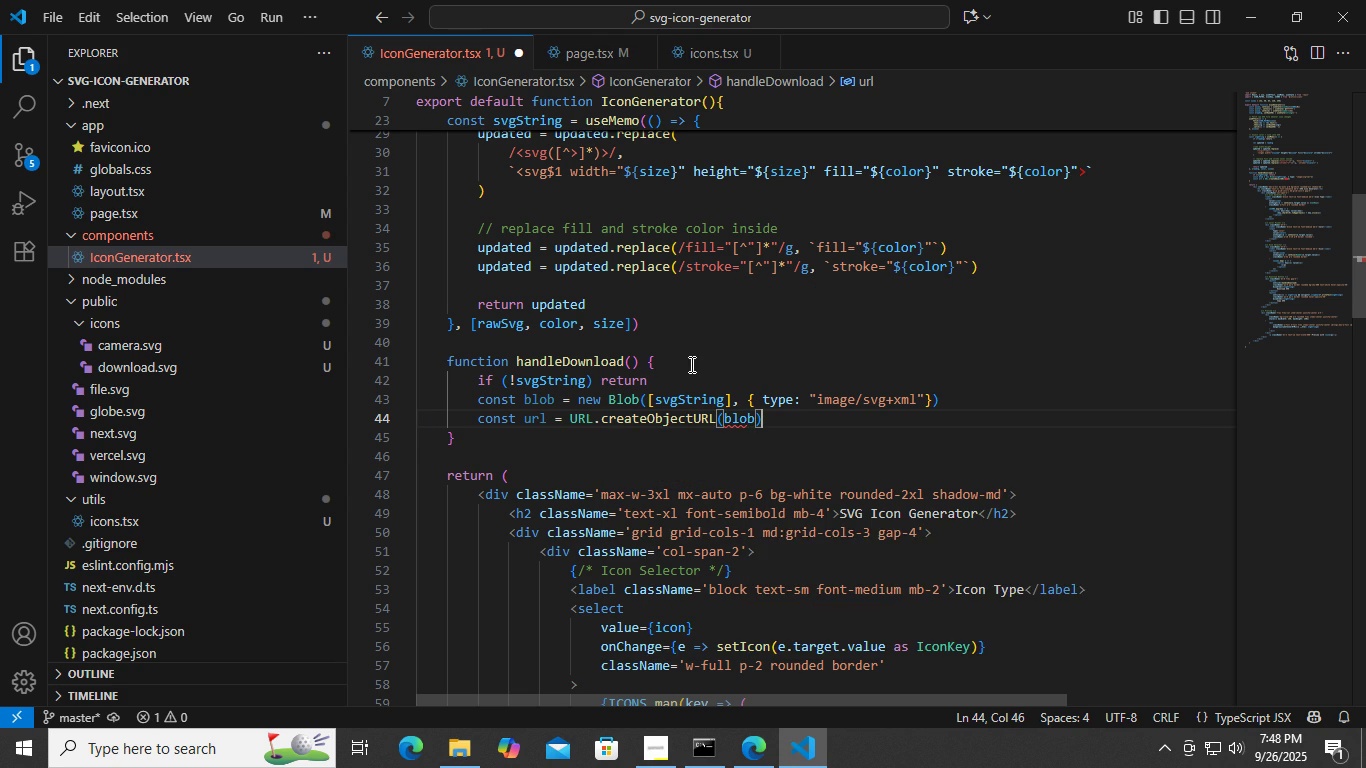 
key(Control+ControlLeft)
 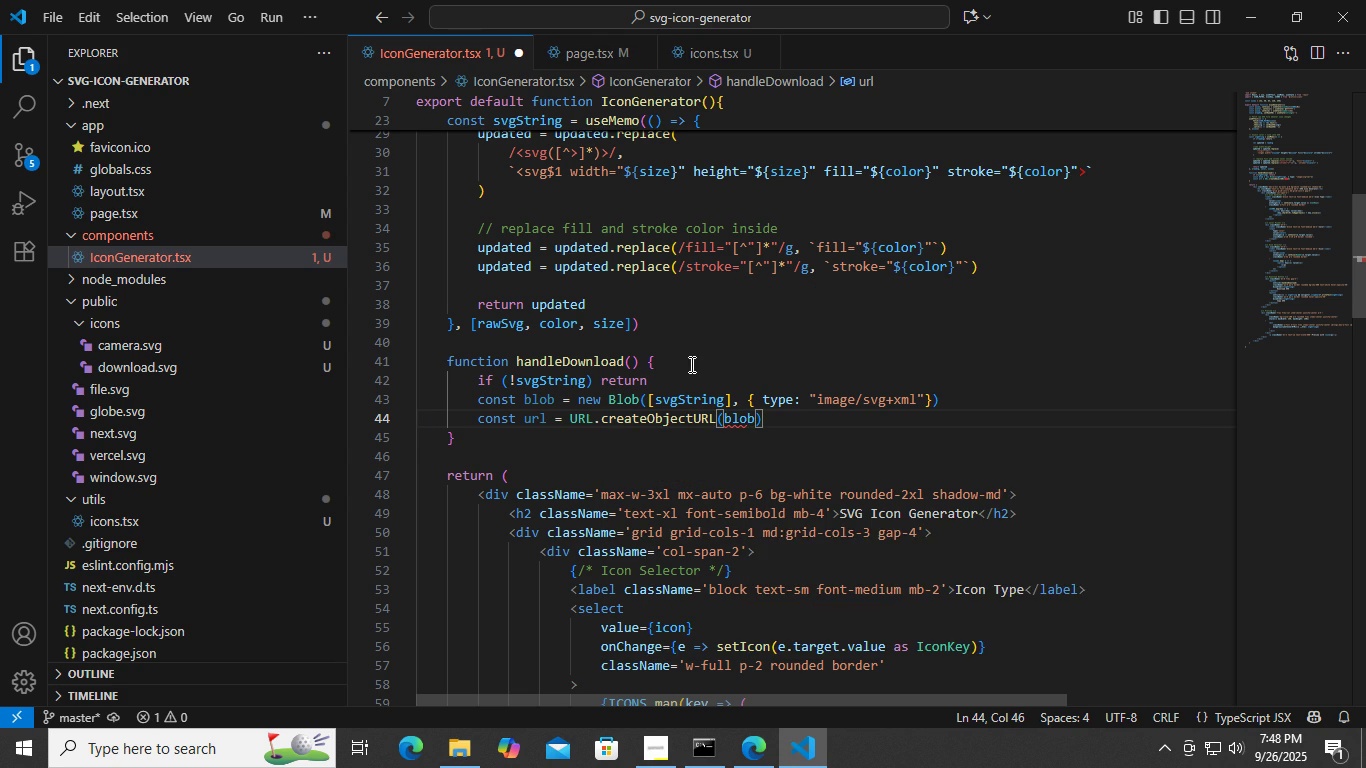 
key(Control+S)
 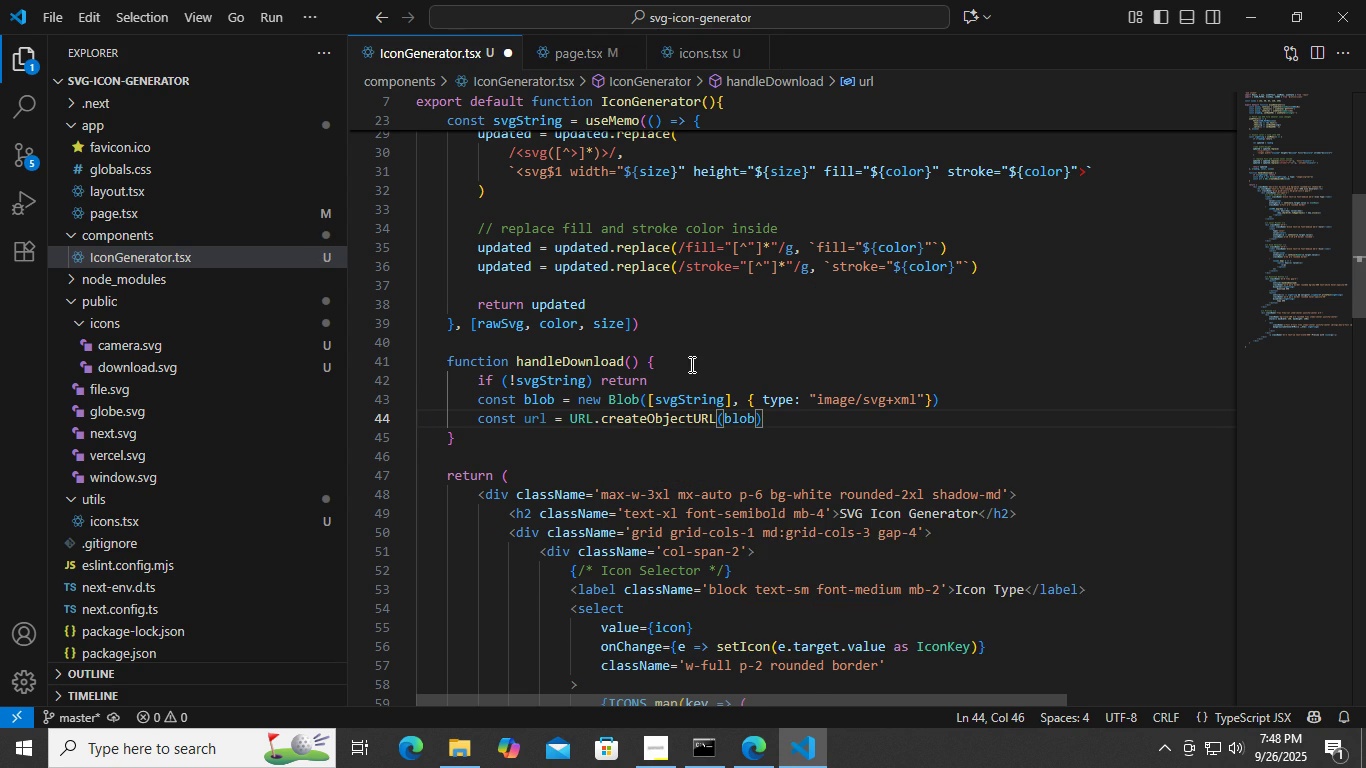 
key(Enter)
 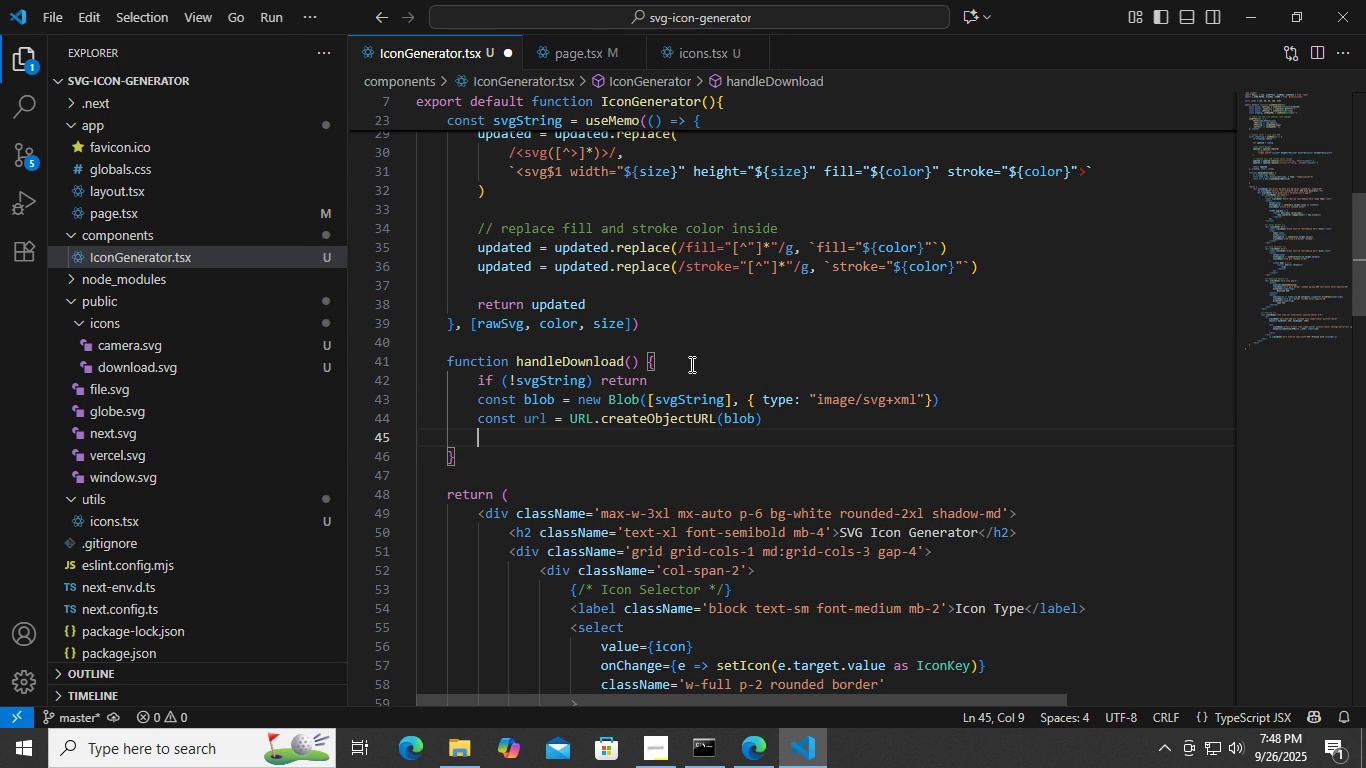 
type(const a = doc)
 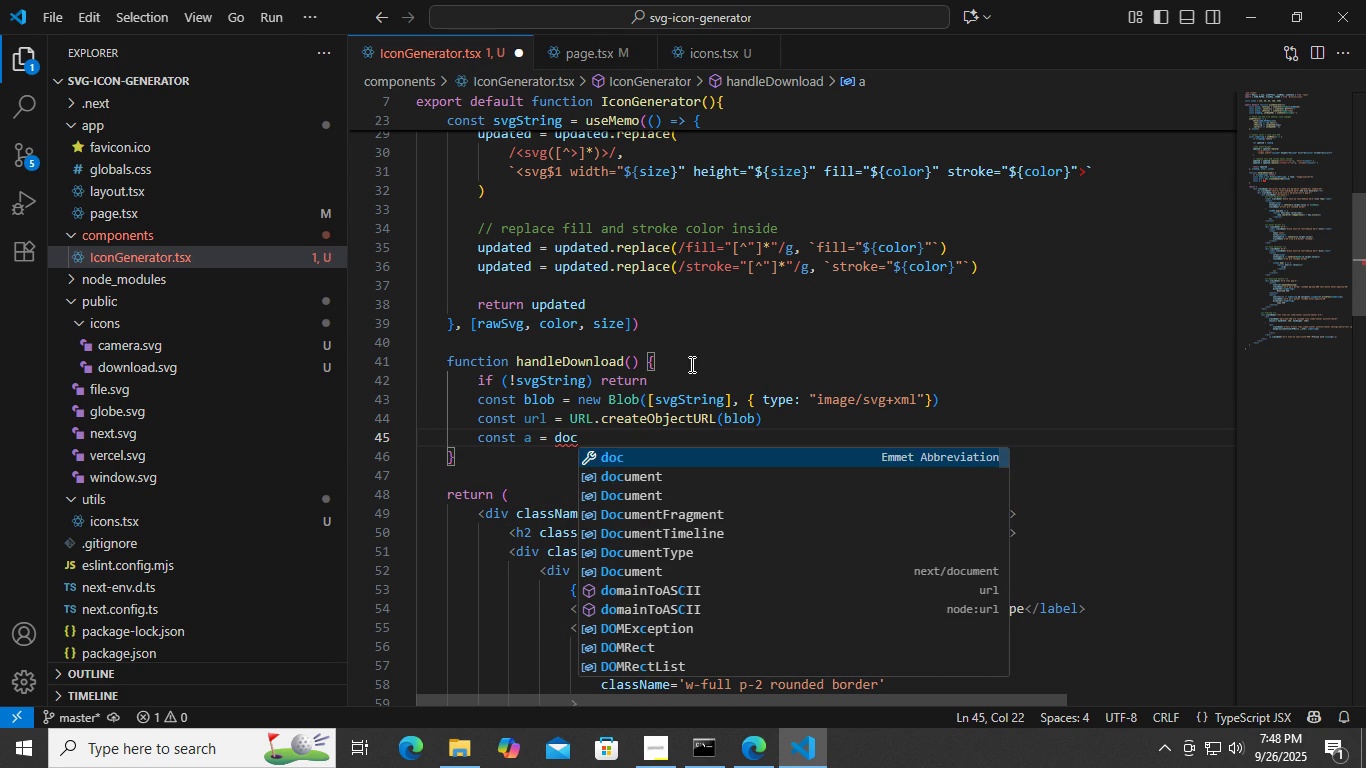 
key(ArrowDown)
 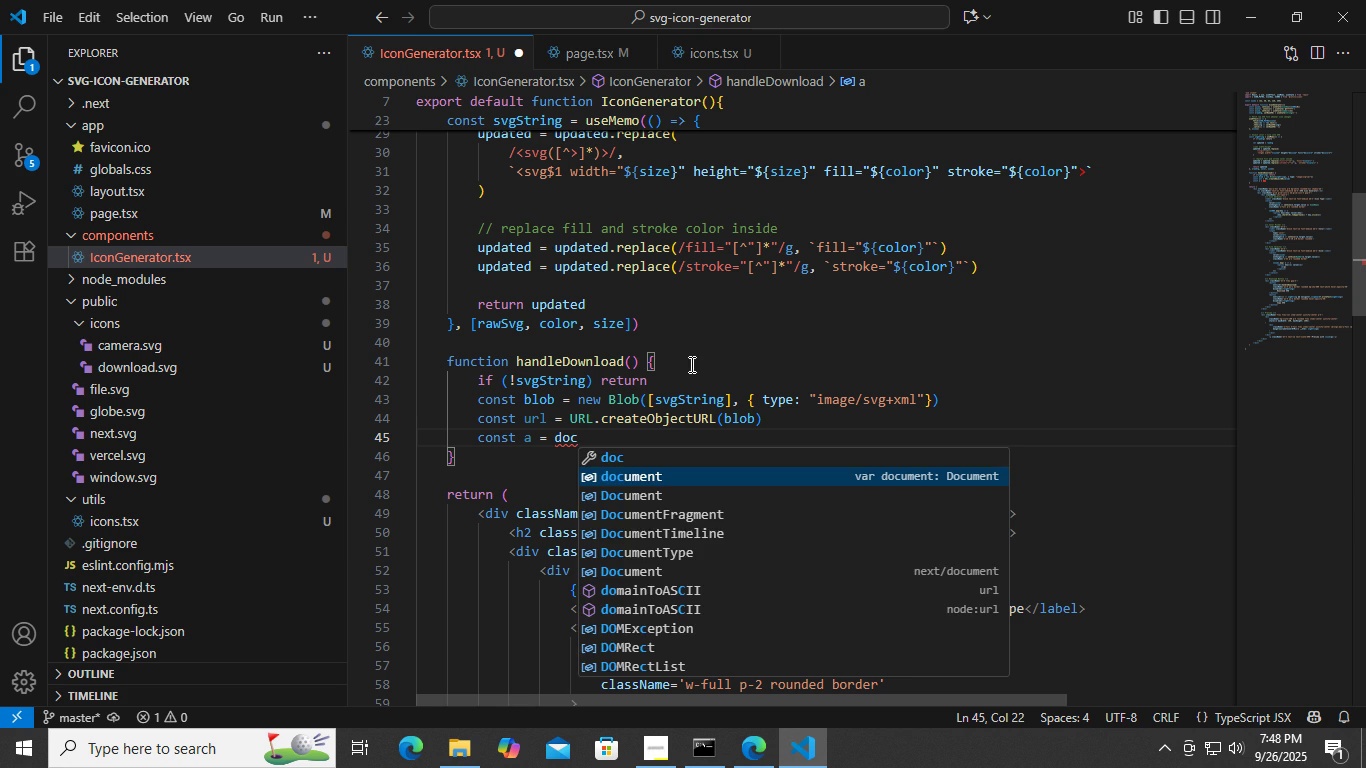 
key(Enter)
 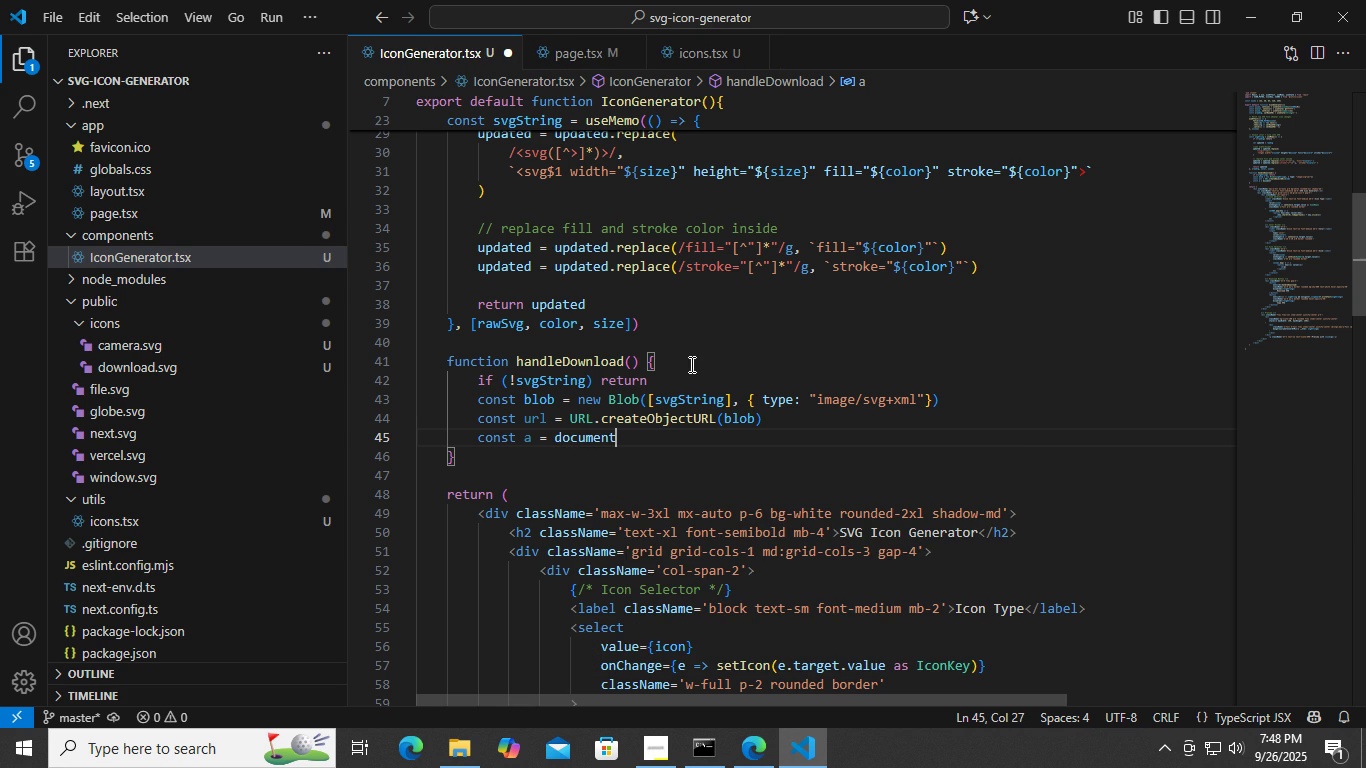 
type(.createE)